 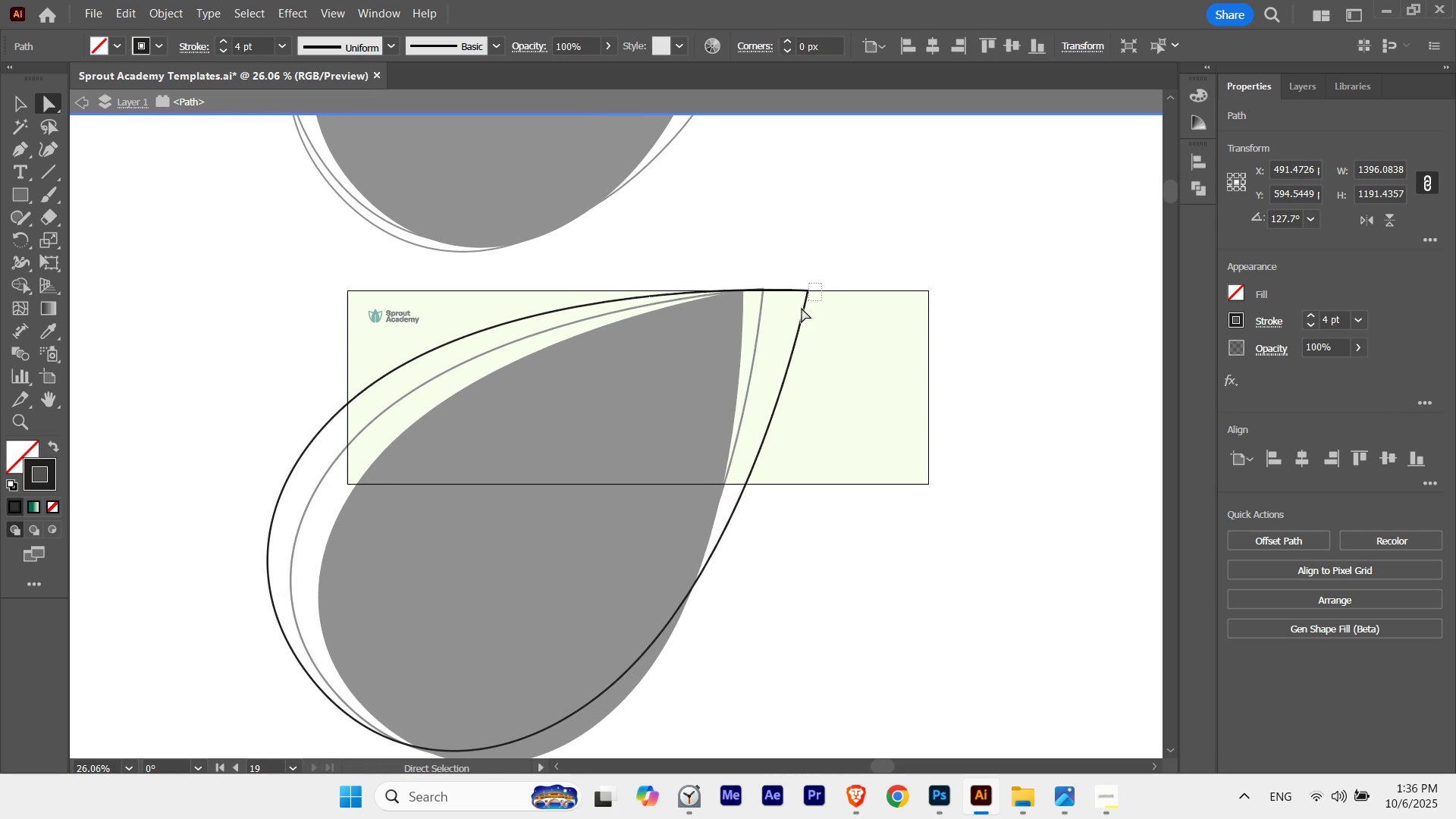 
key(Control+ControlLeft)
 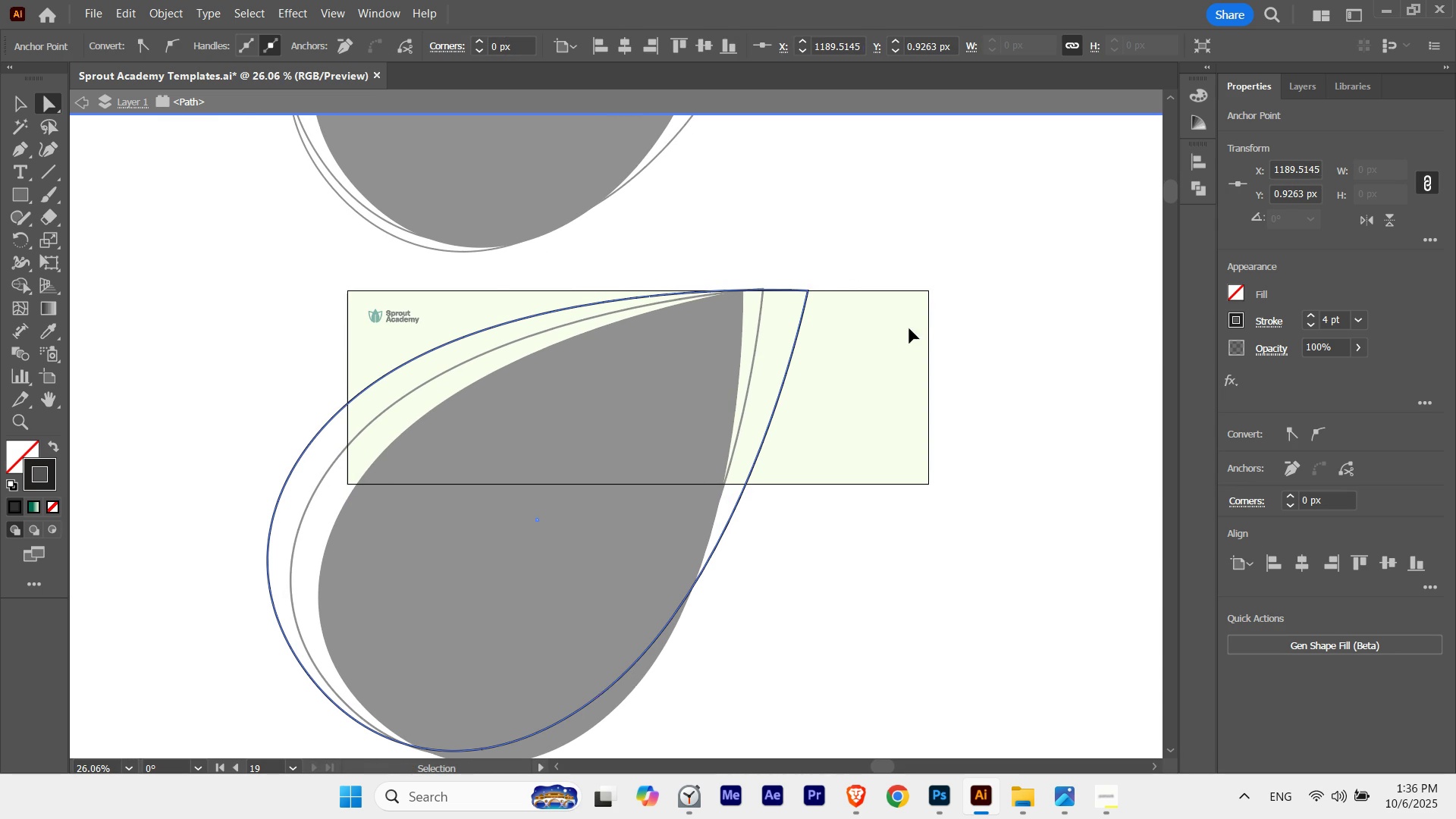 
key(Control+H)
 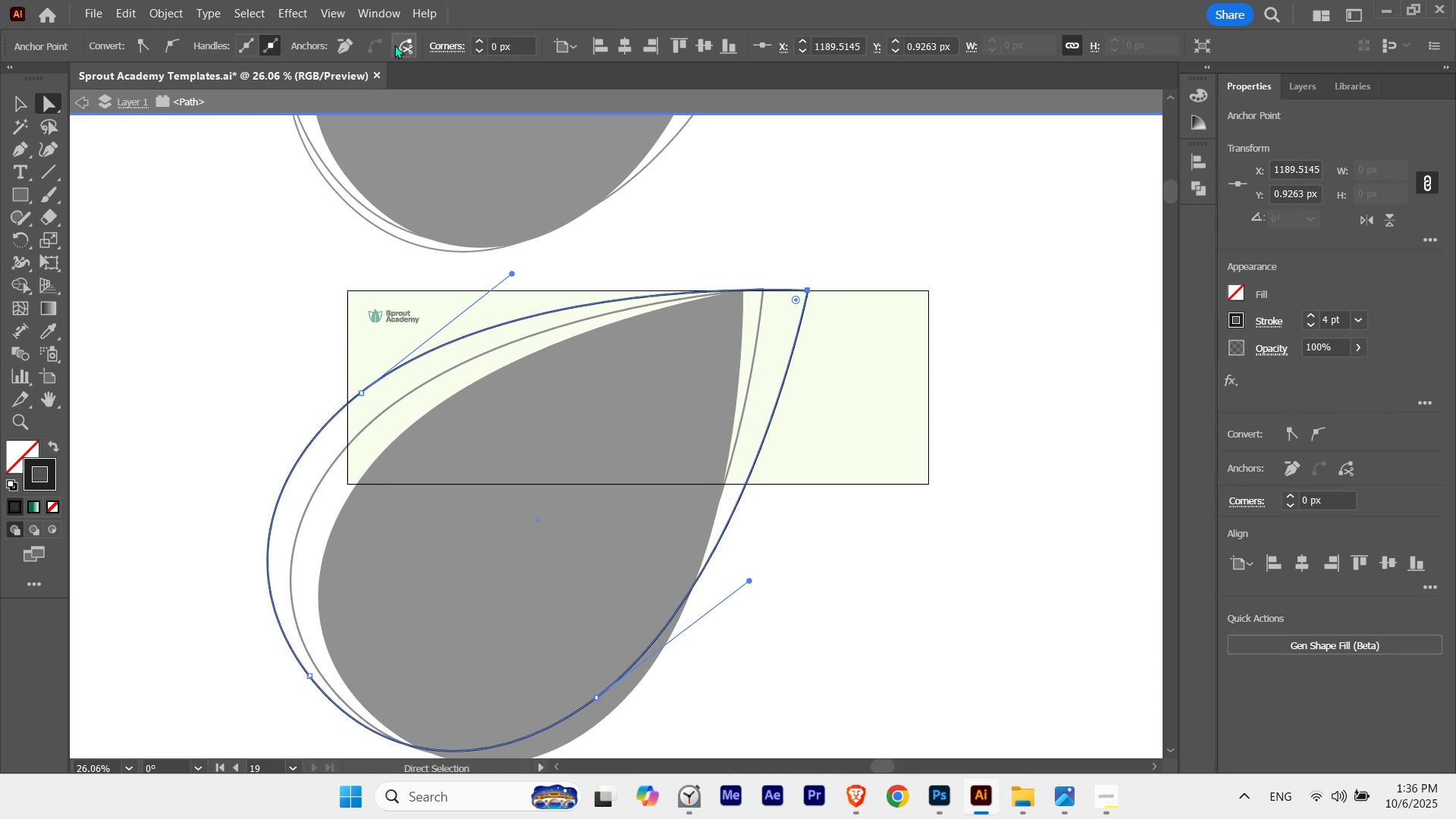 
left_click([405, 45])
 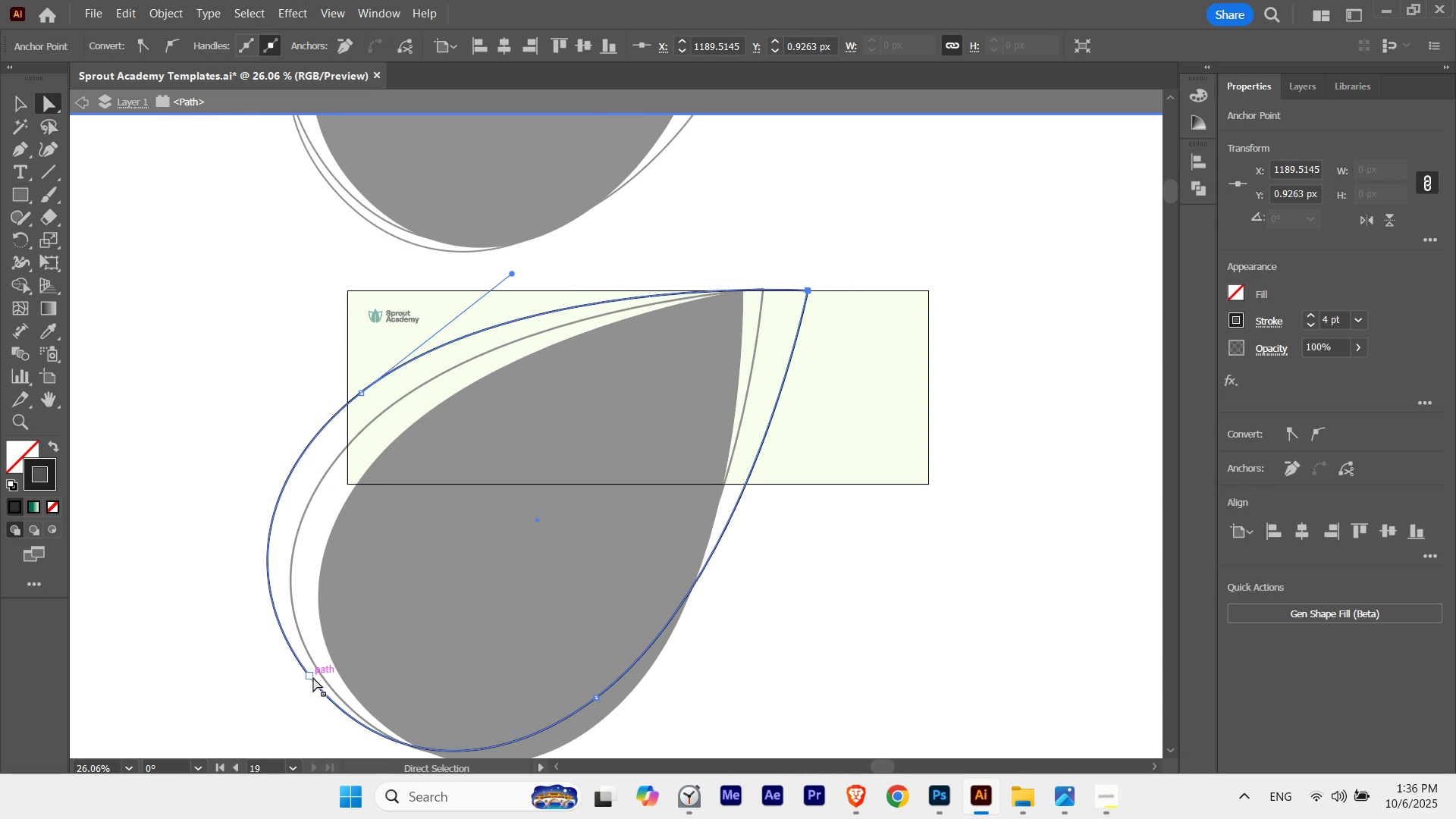 
left_click([313, 677])
 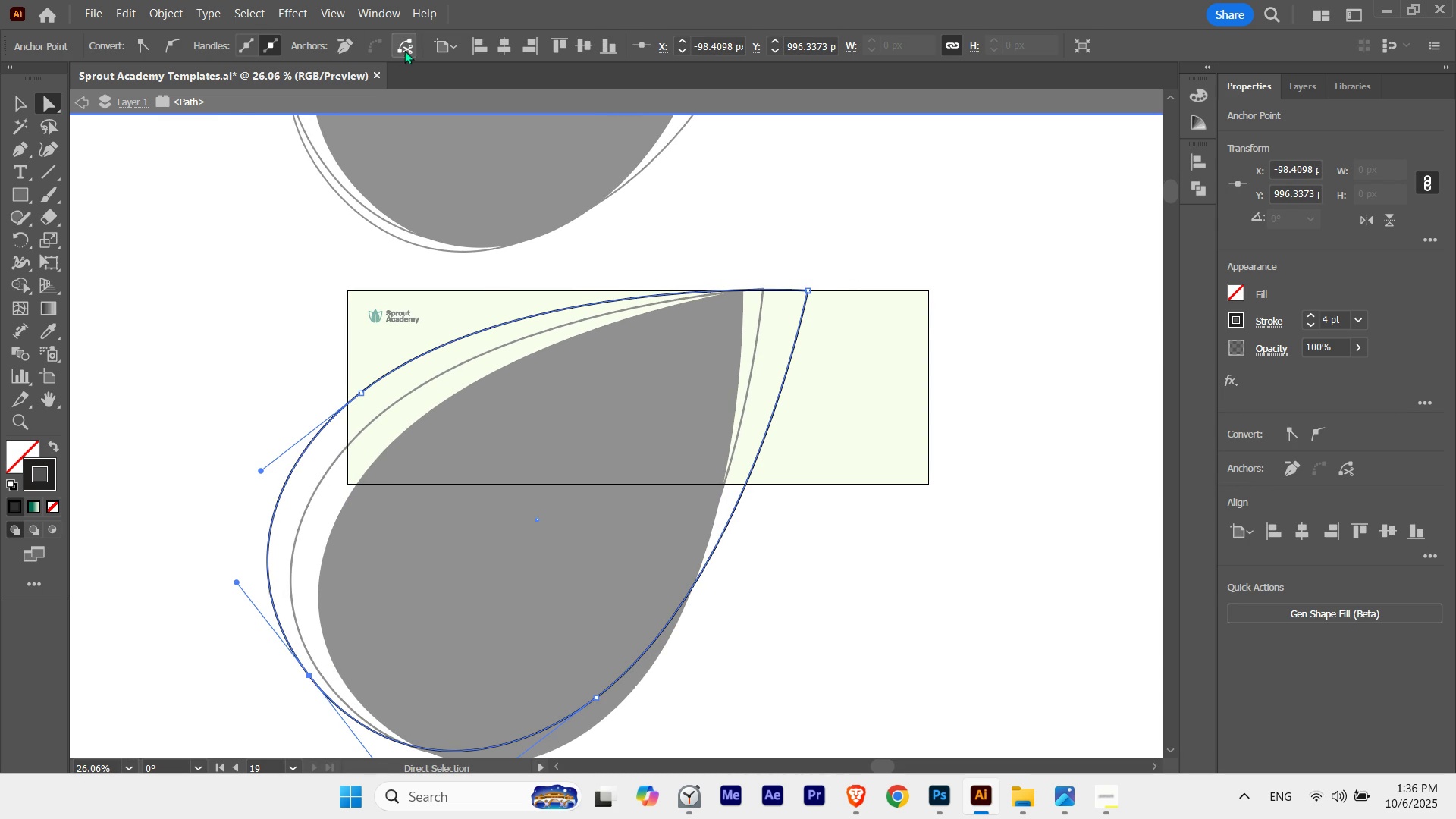 
left_click([405, 46])
 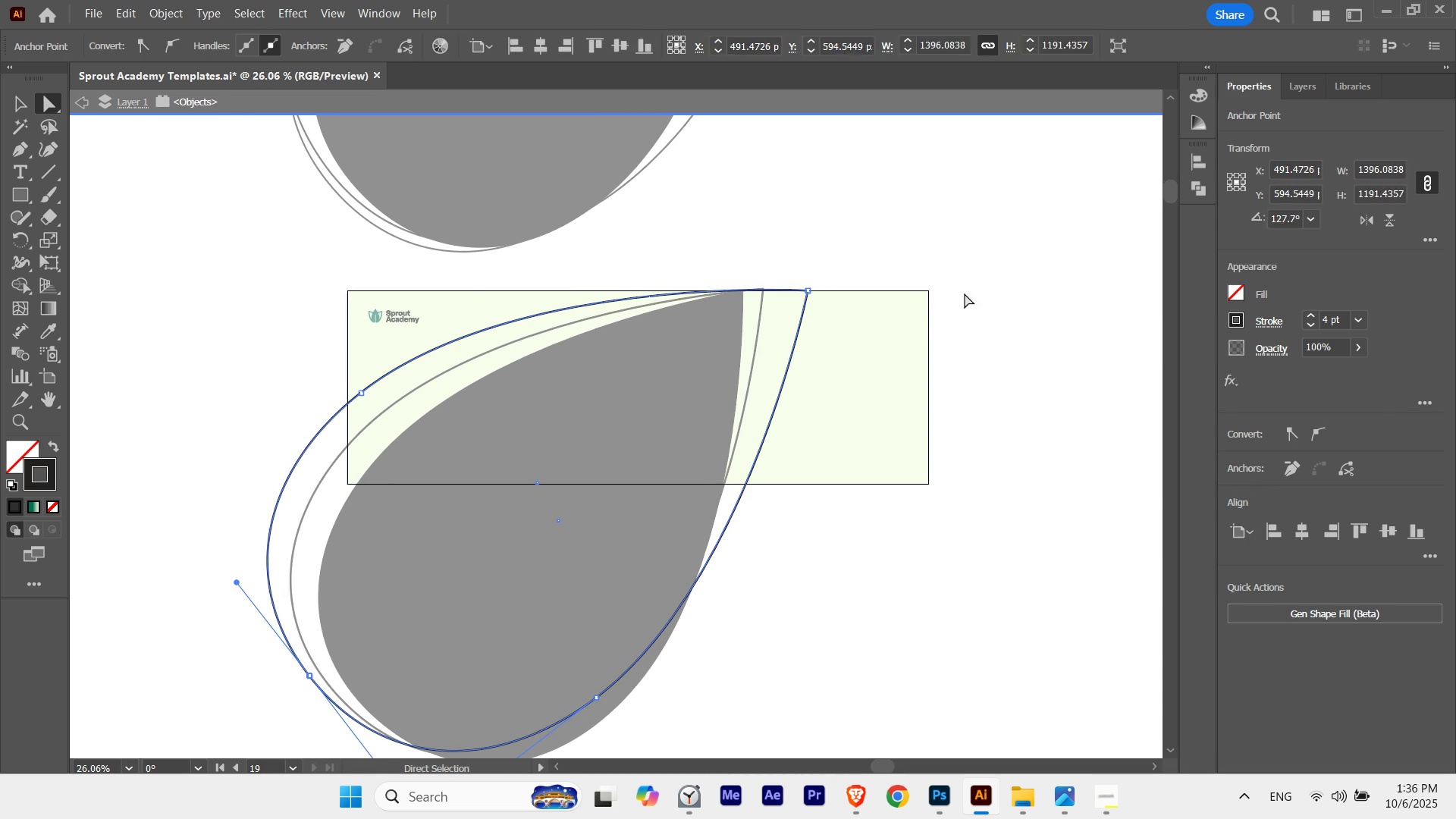 
left_click([965, 293])
 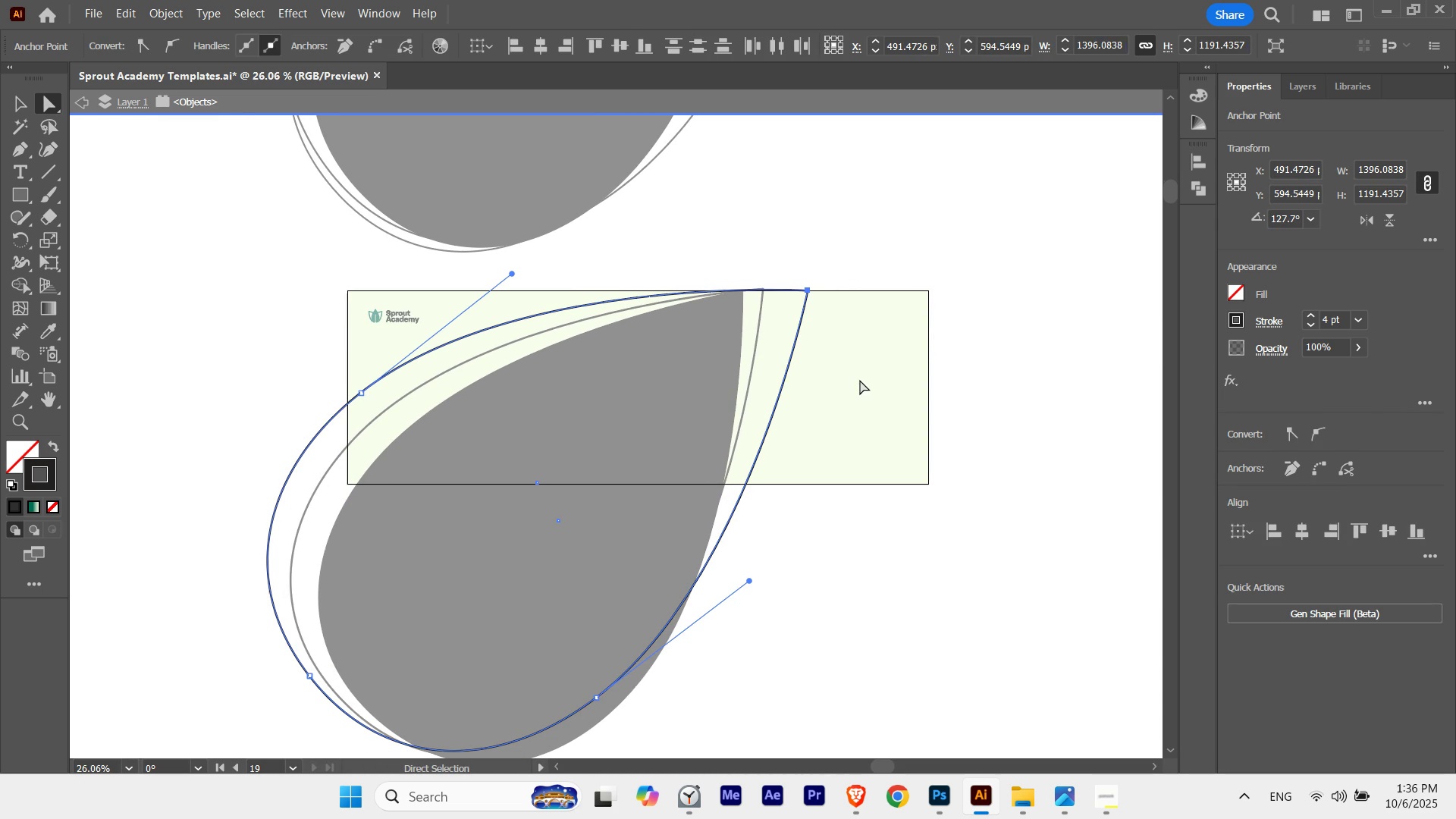 
left_click([832, 382])
 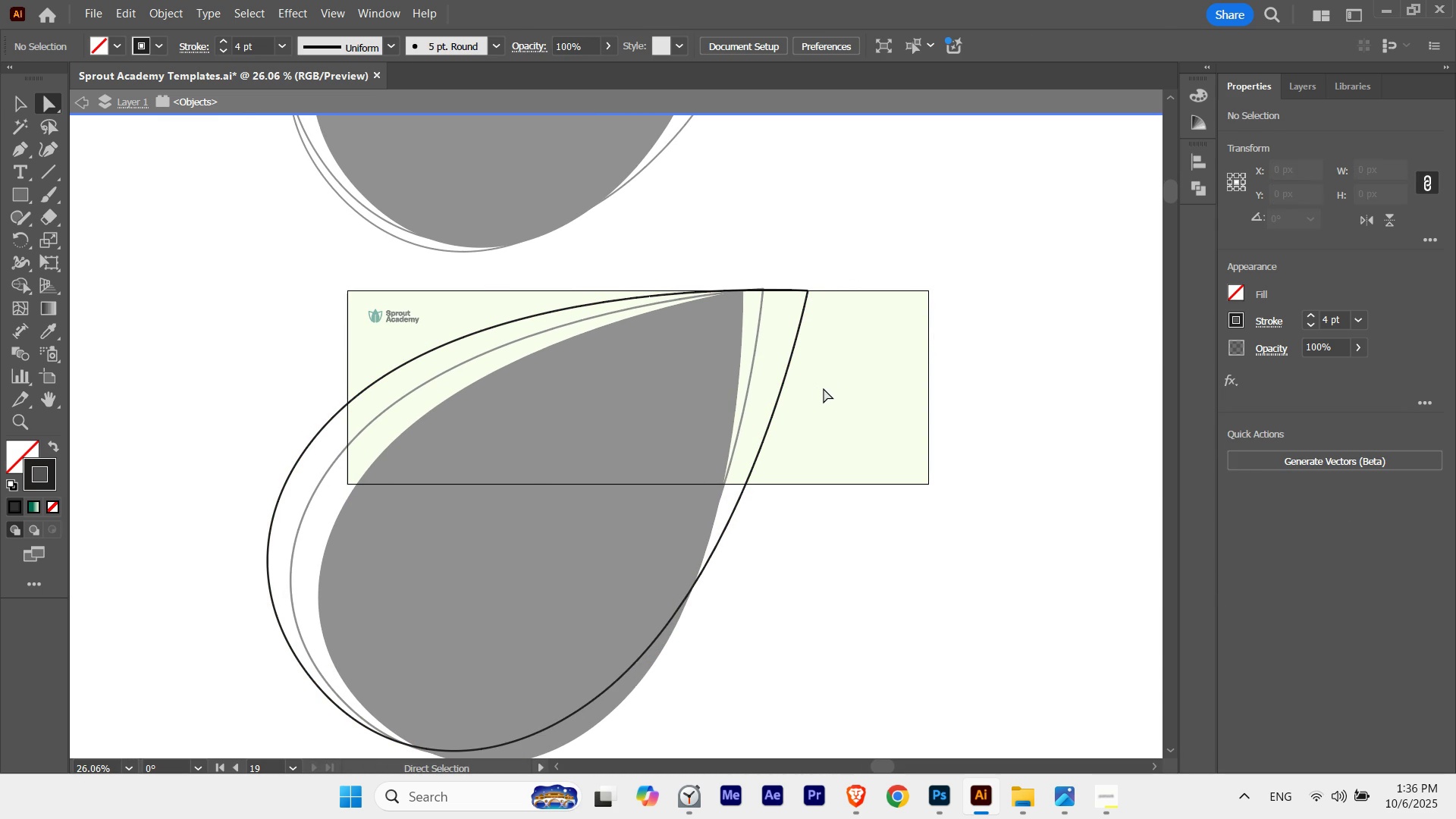 
key(V)
 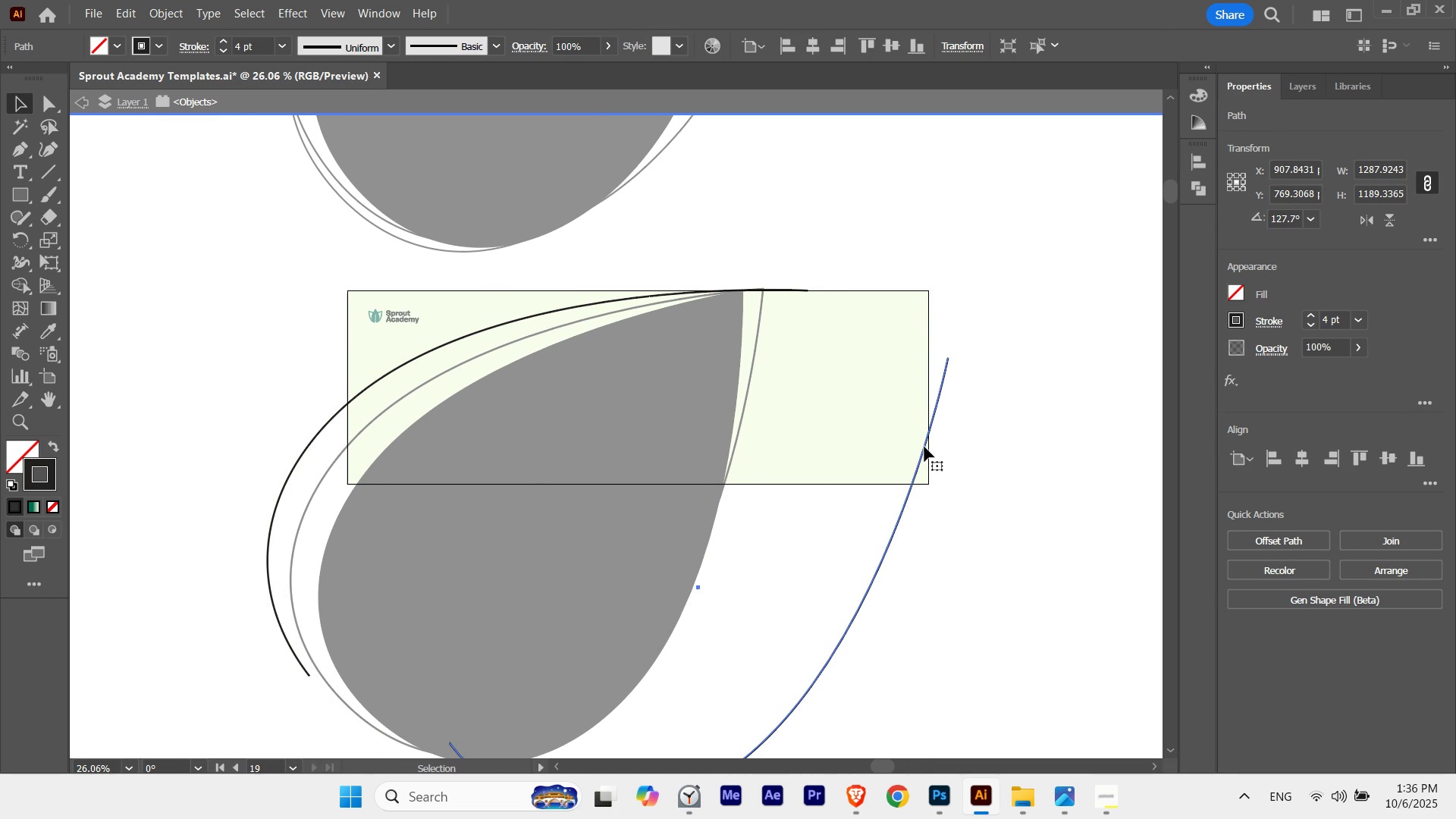 
key(Delete)
 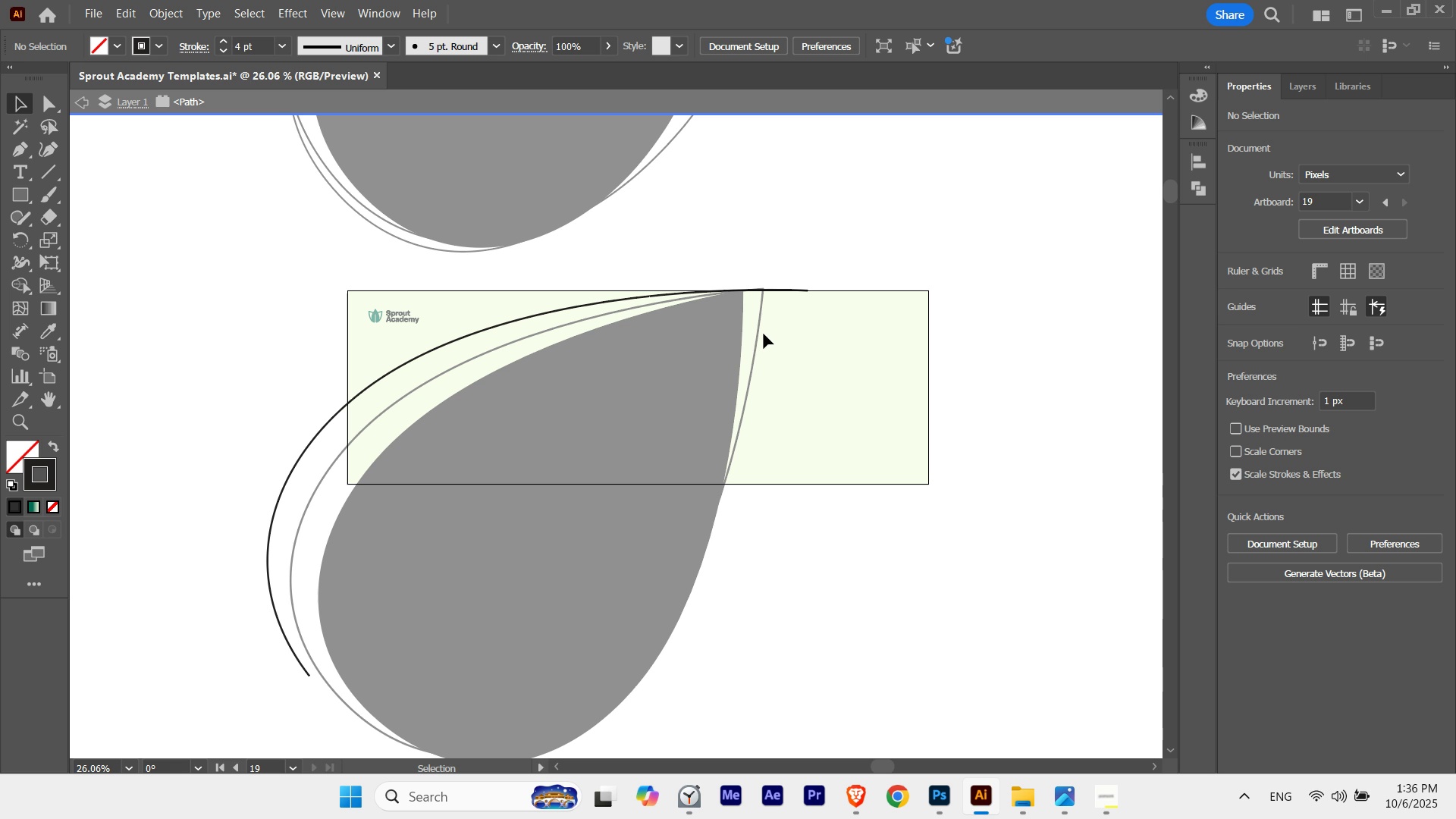 
key(Escape)
 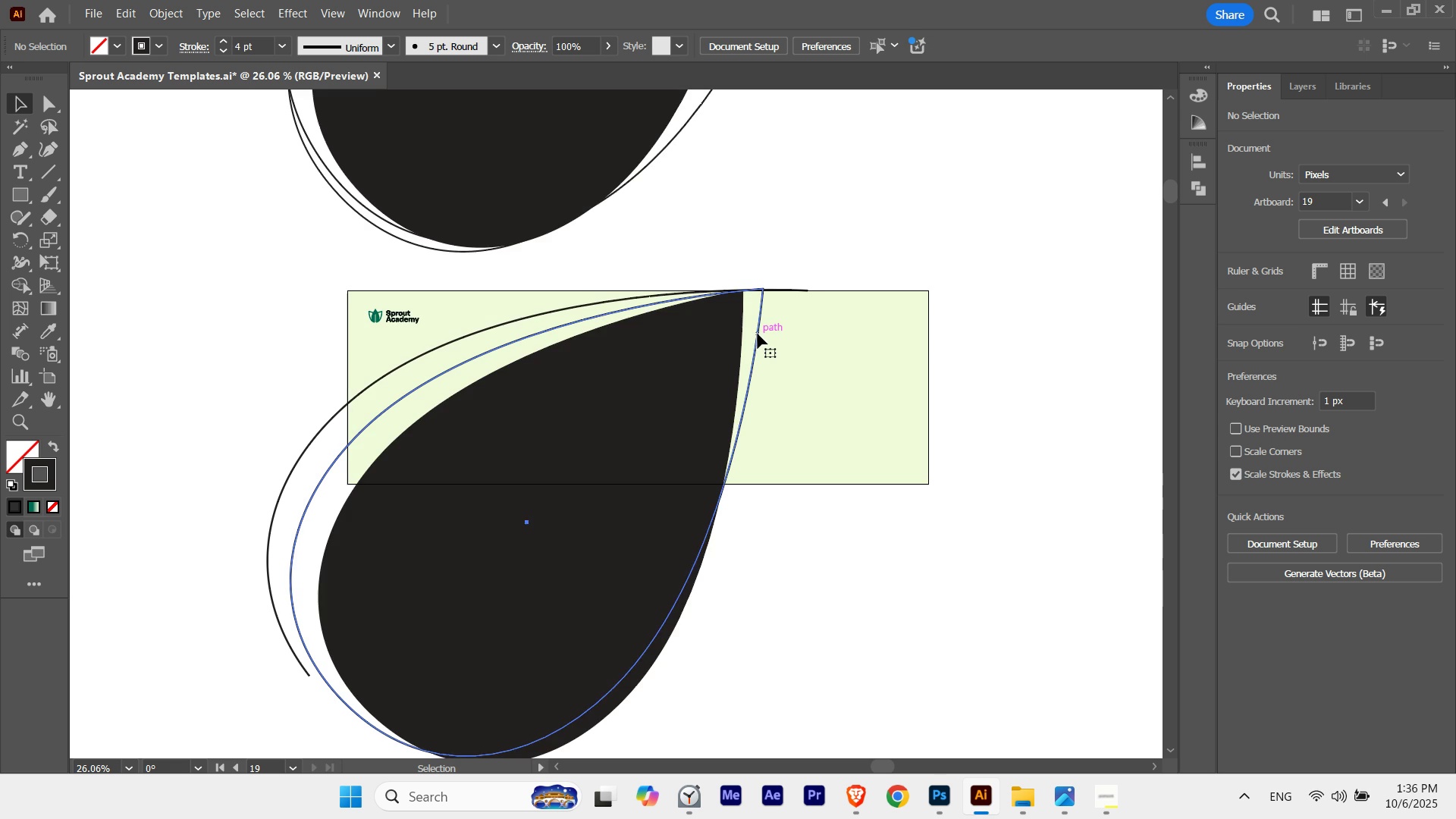 
double_click([758, 333])
 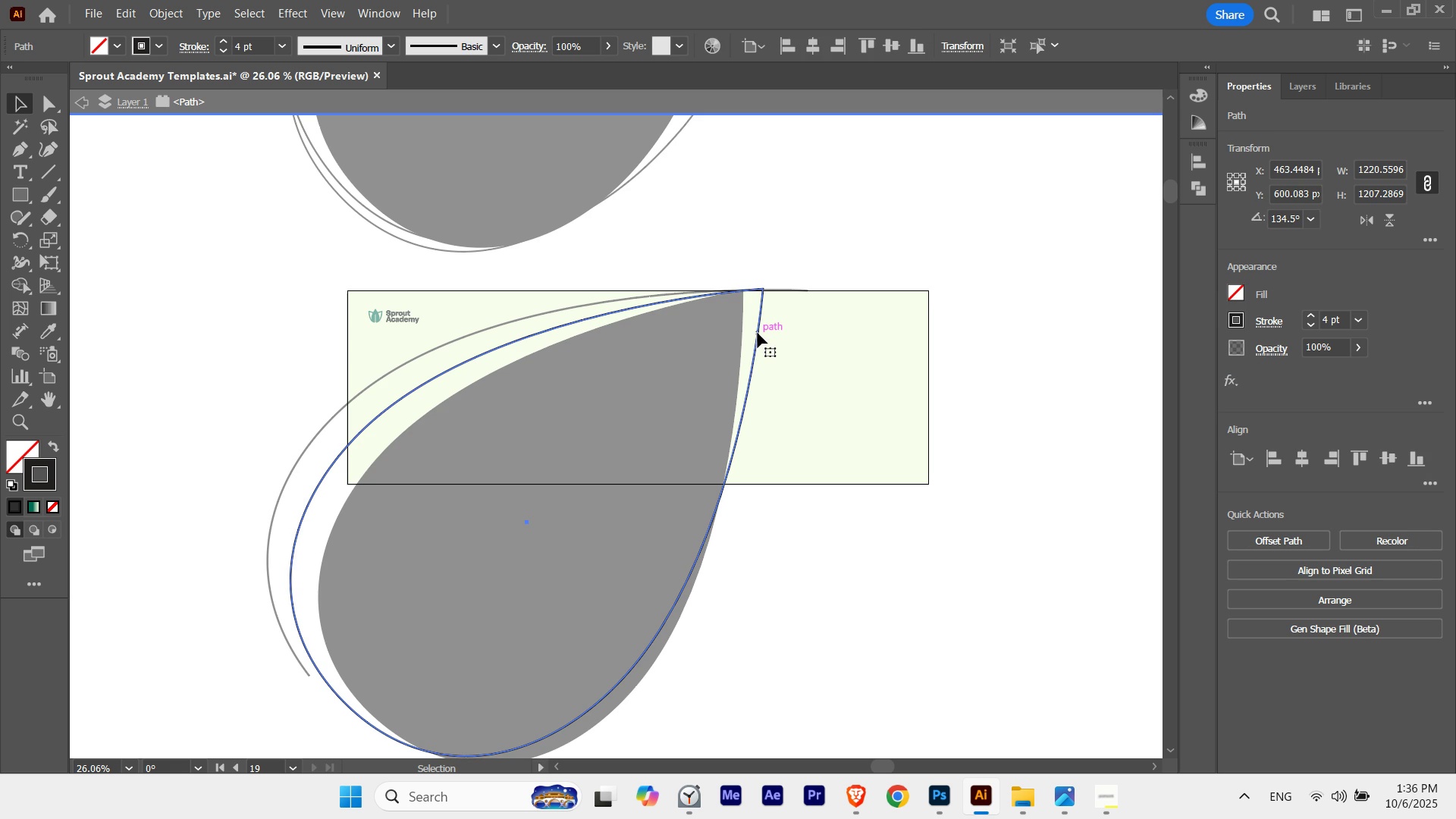 
triple_click([758, 333])
 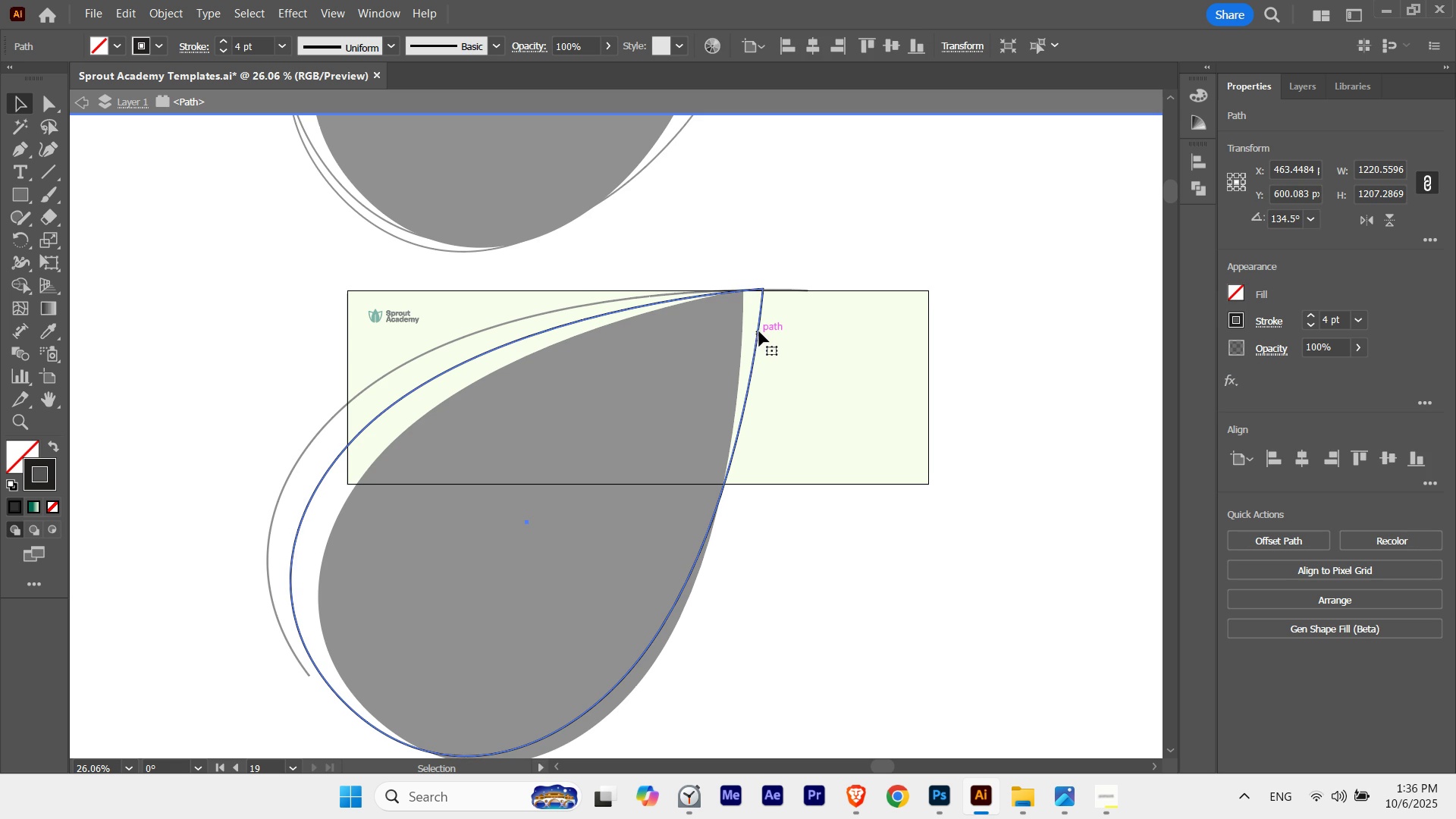 
key(A)
 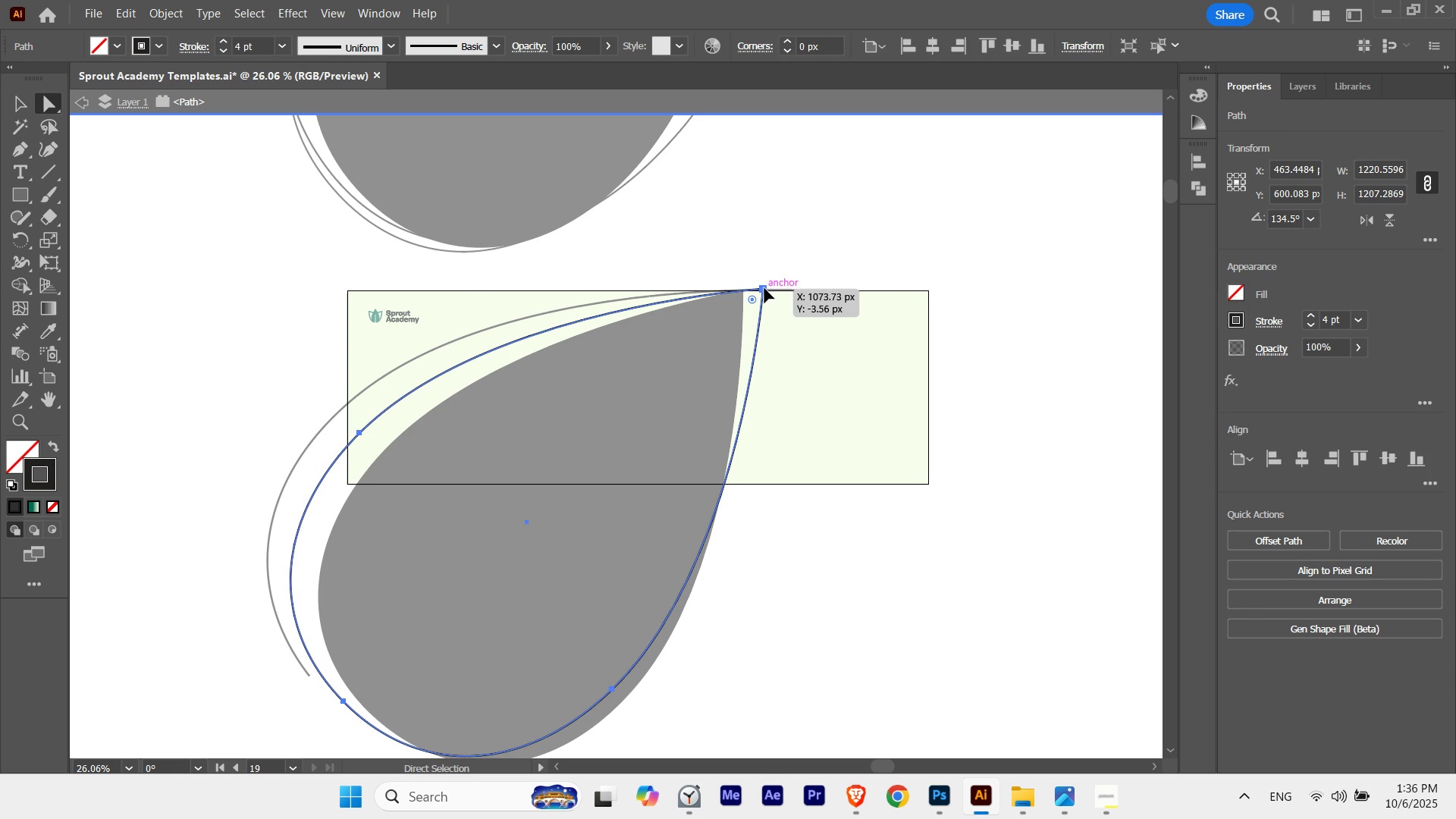 
left_click([764, 288])
 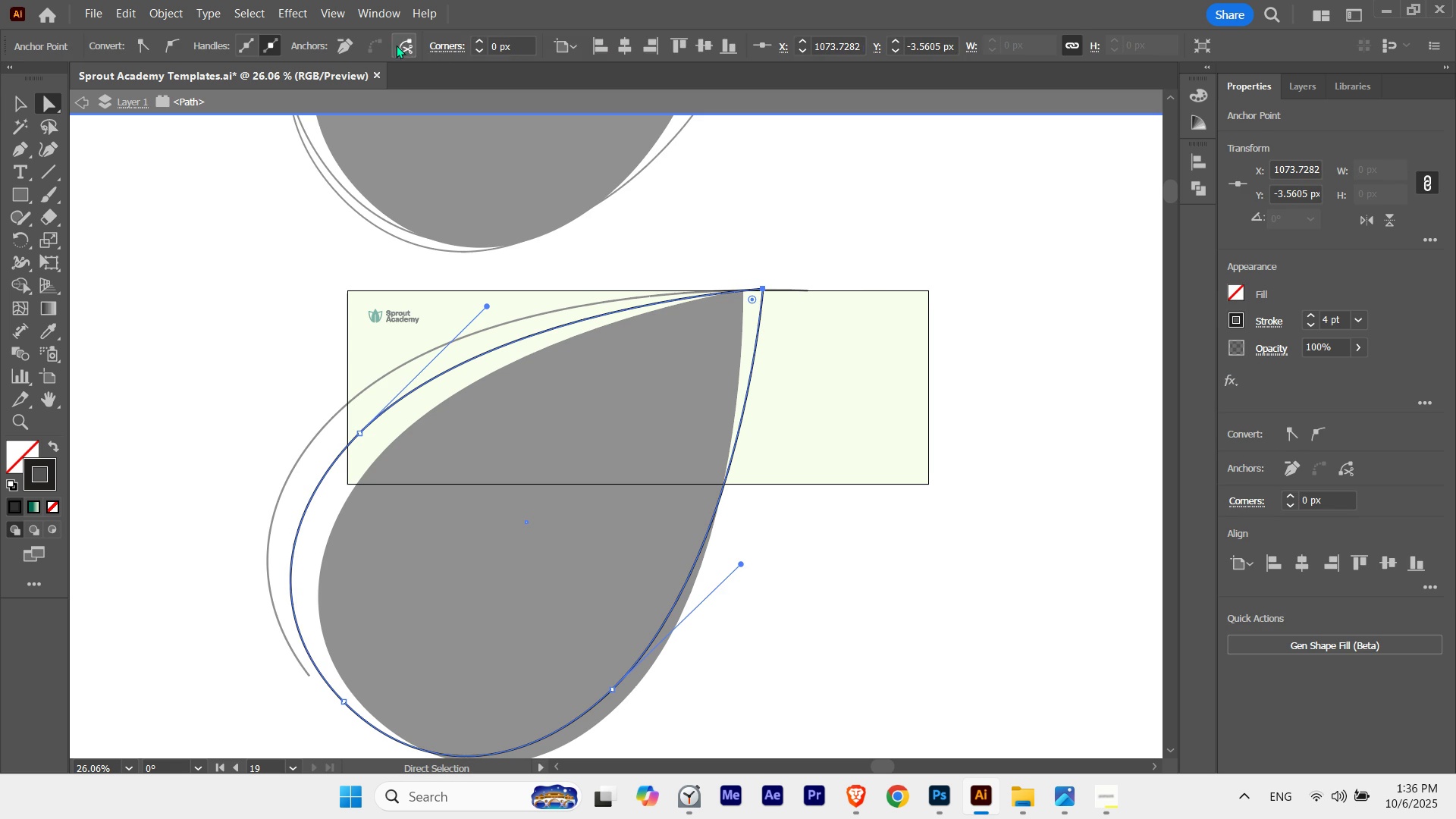 
left_click([404, 44])
 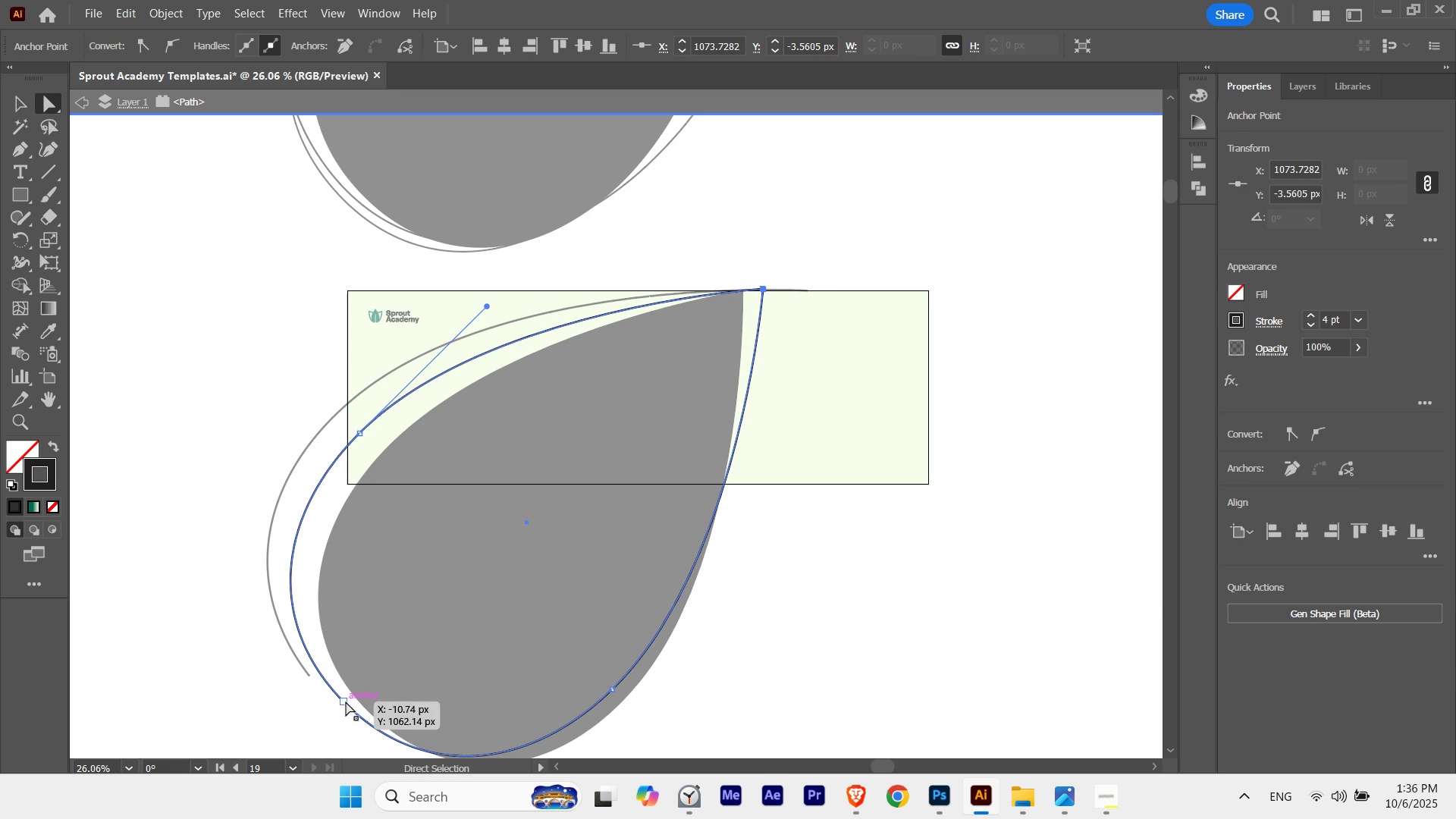 
left_click([346, 701])
 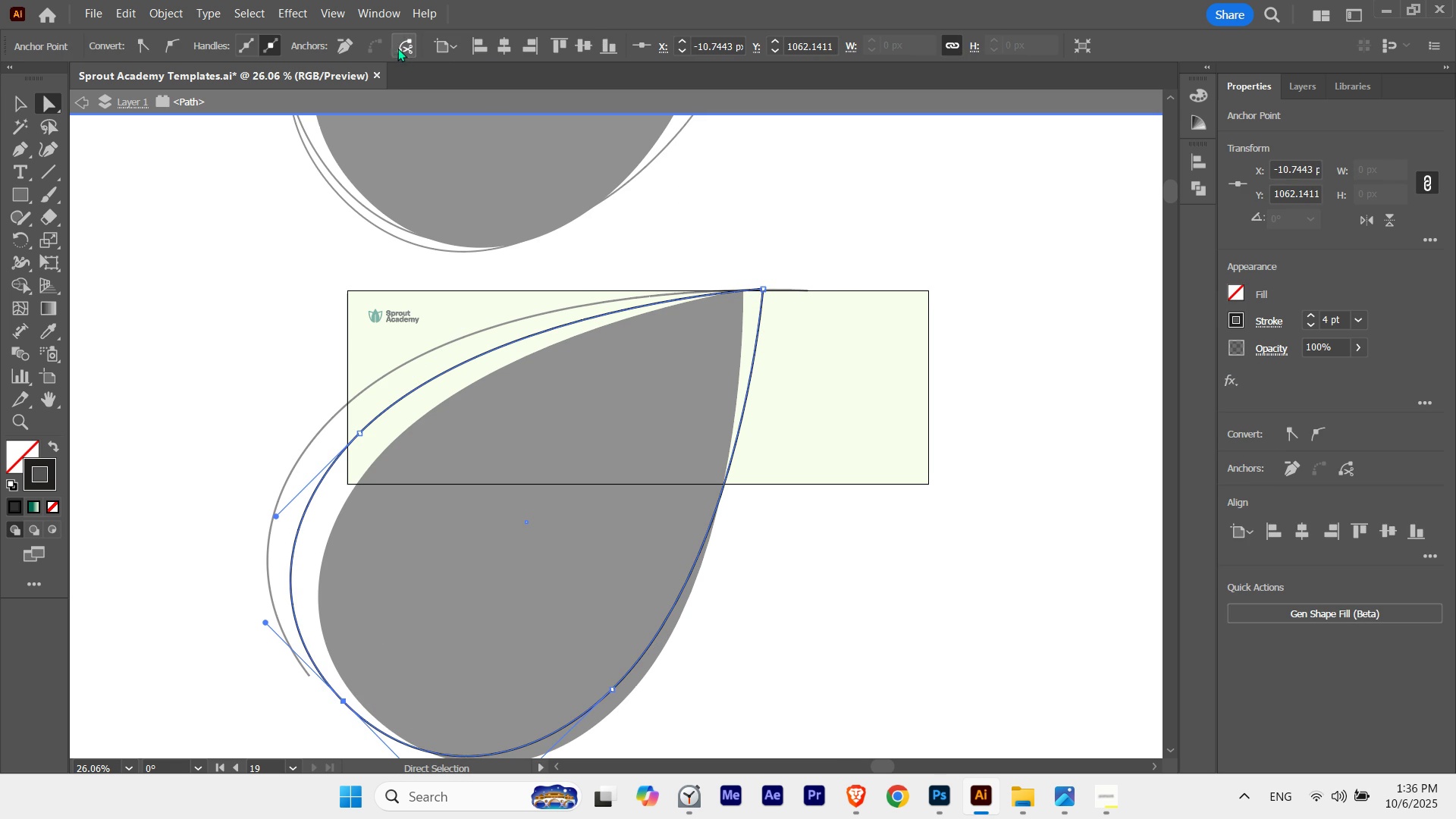 
left_click([398, 47])
 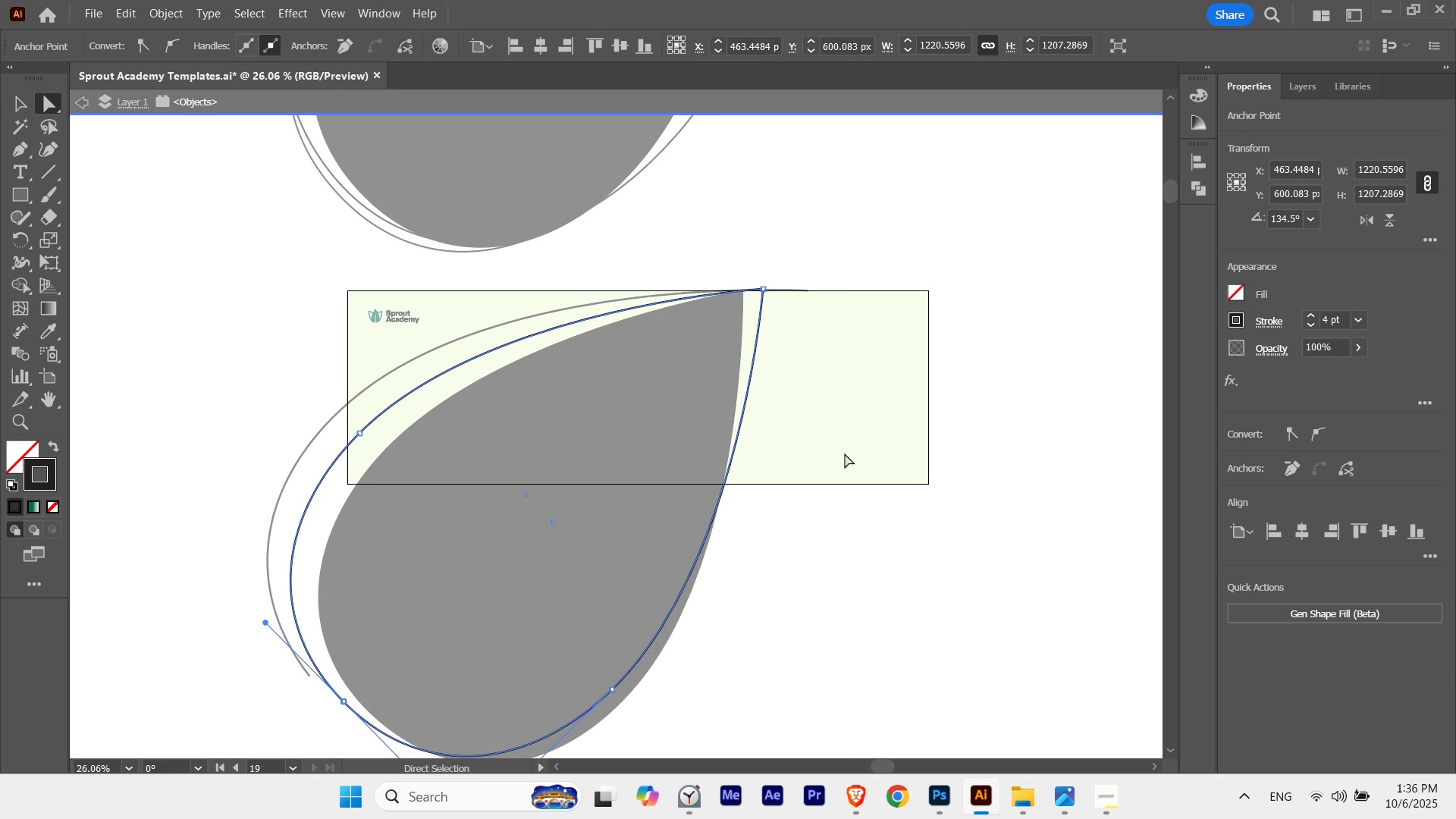 
type(cv)
 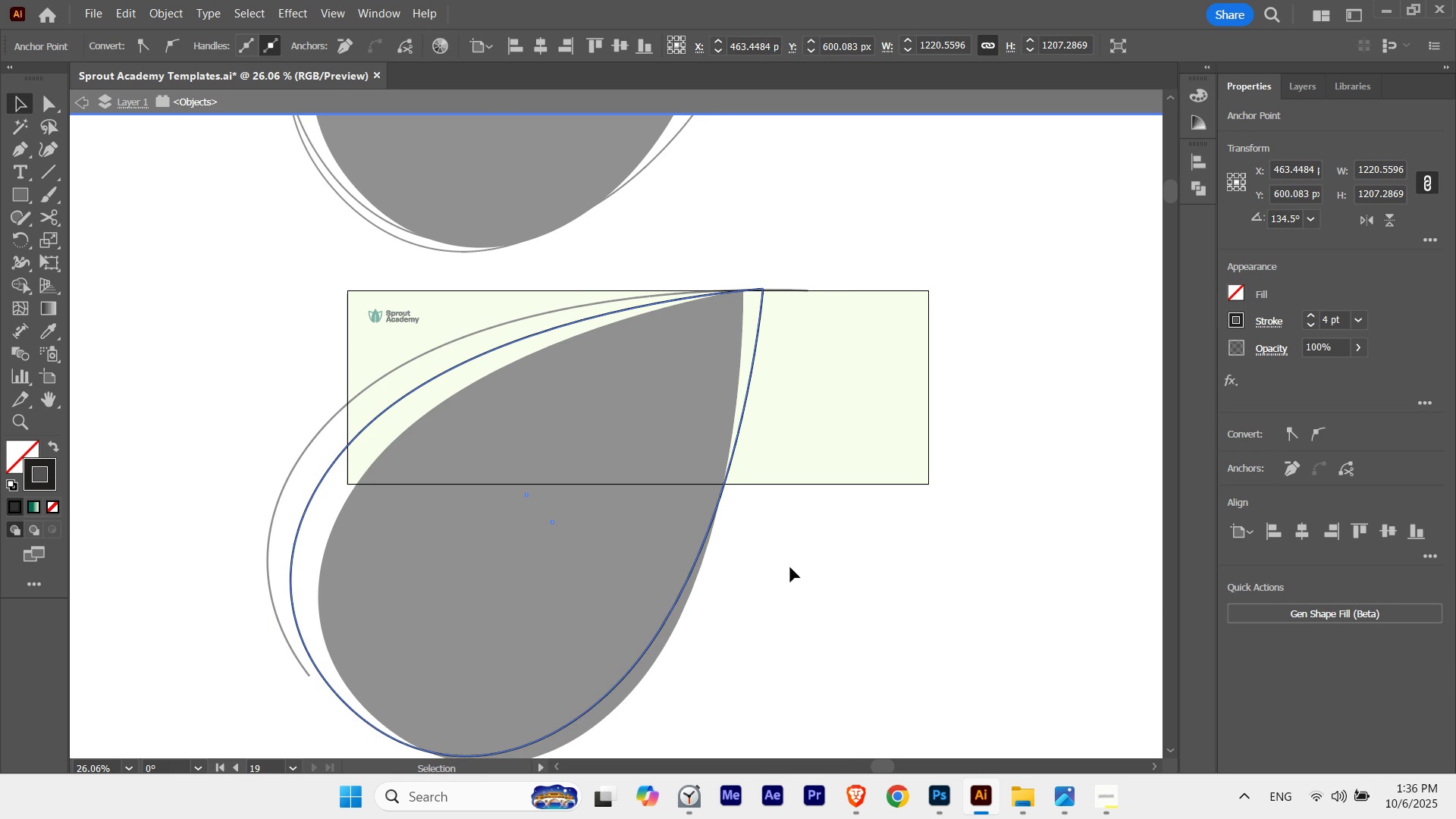 
left_click([790, 567])
 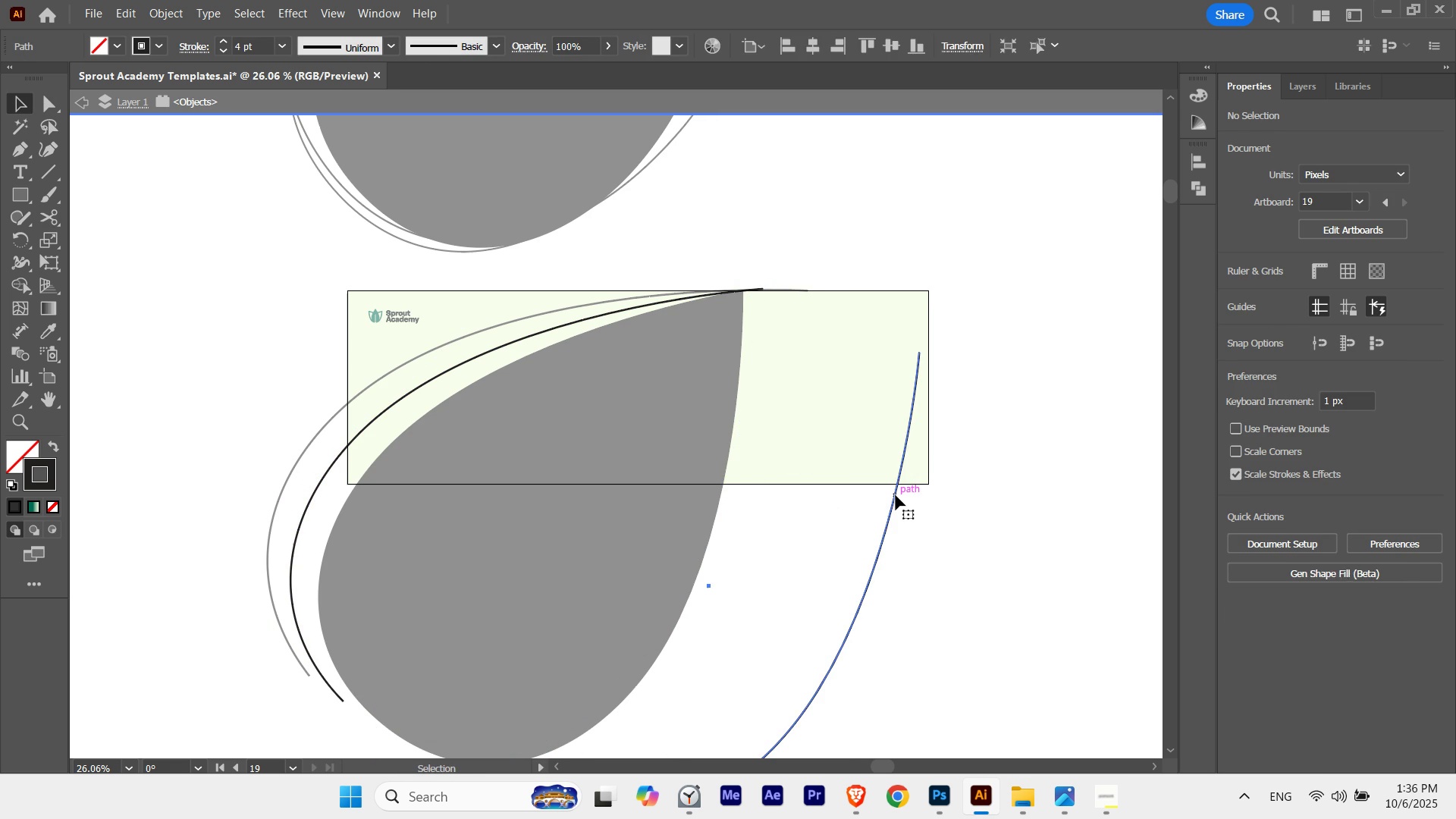 
key(Delete)
 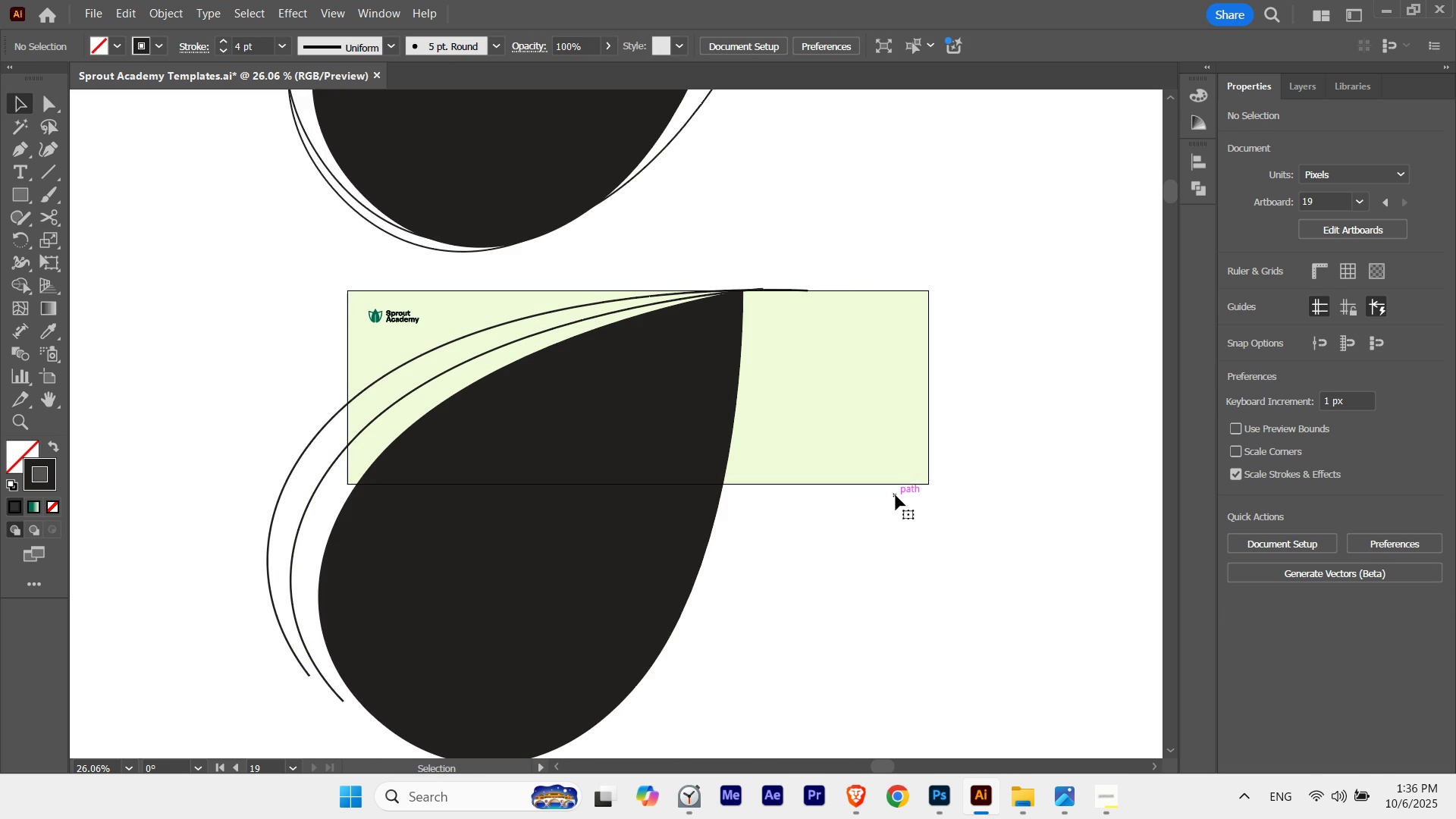 
key(Escape)